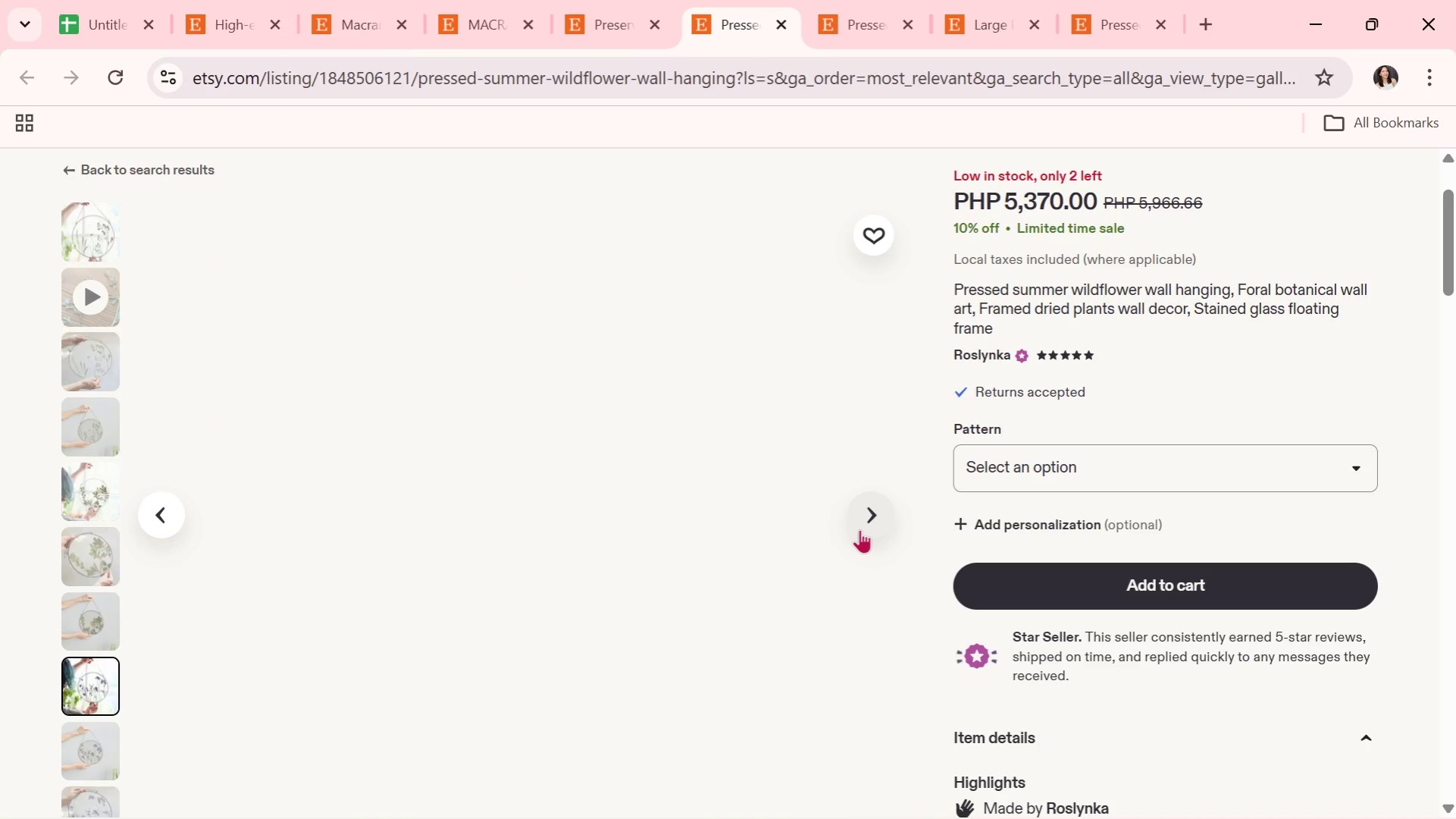 
left_click([860, 529])
 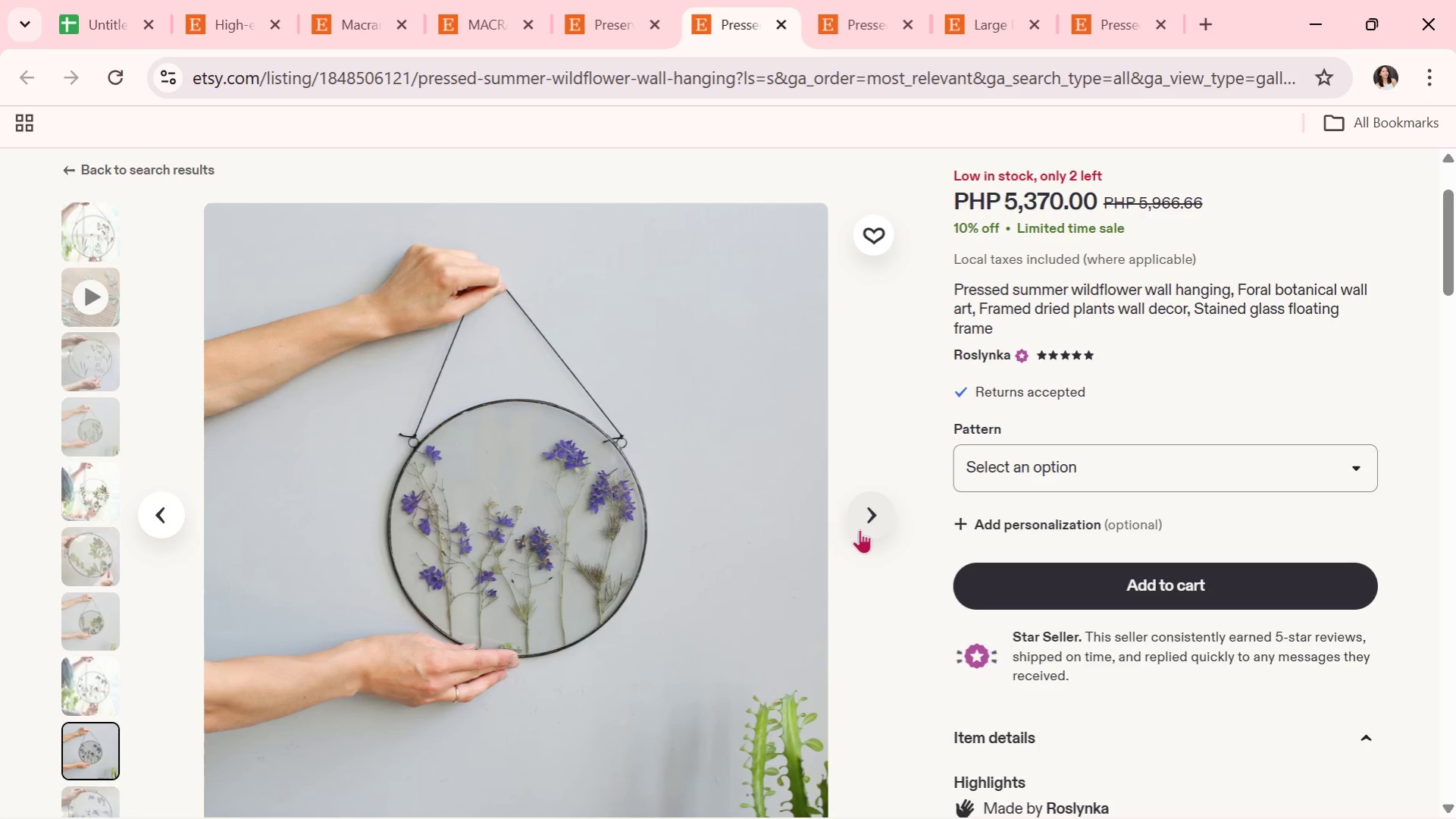 
wait(9.02)
 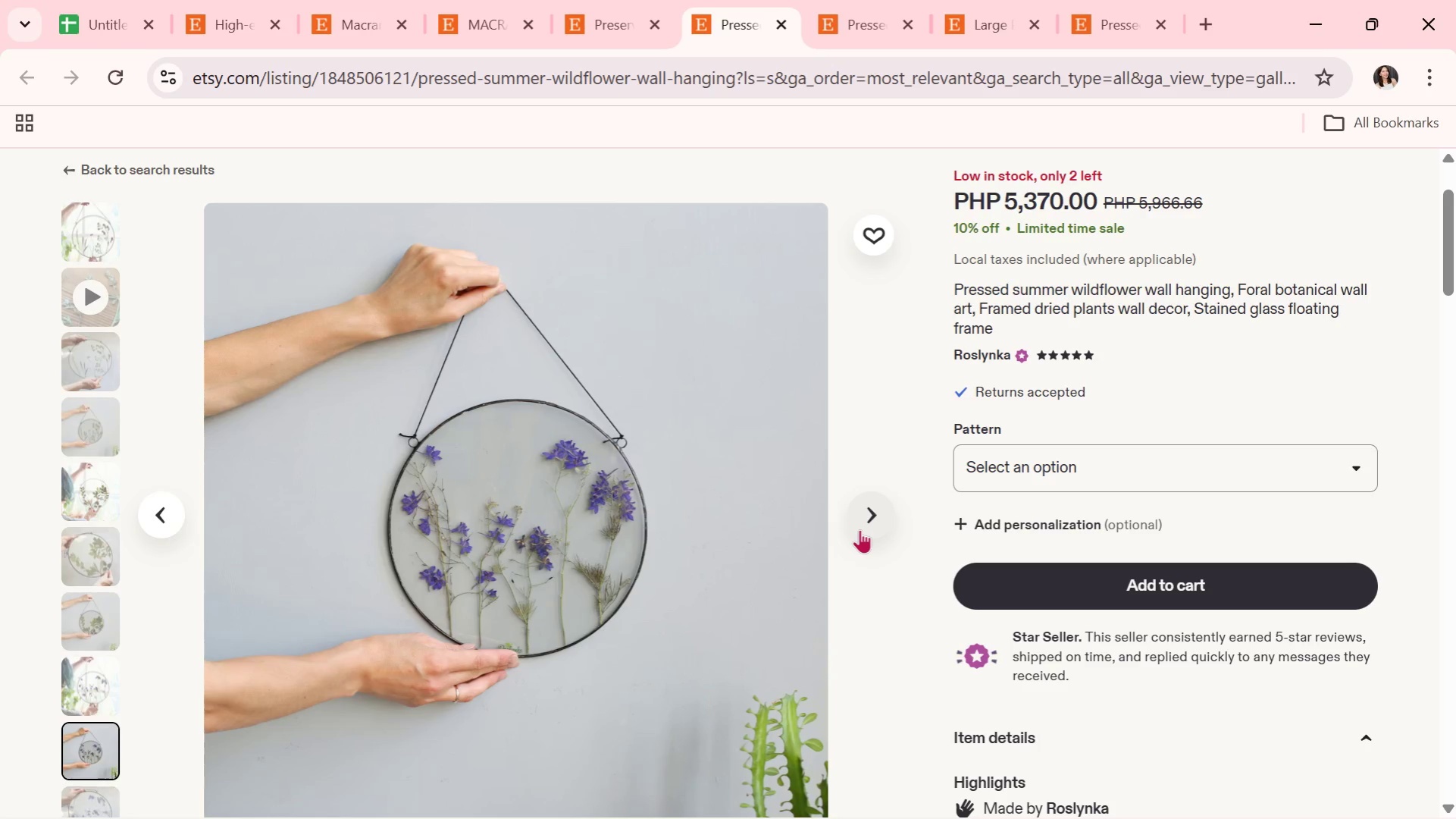 
left_click([860, 529])
 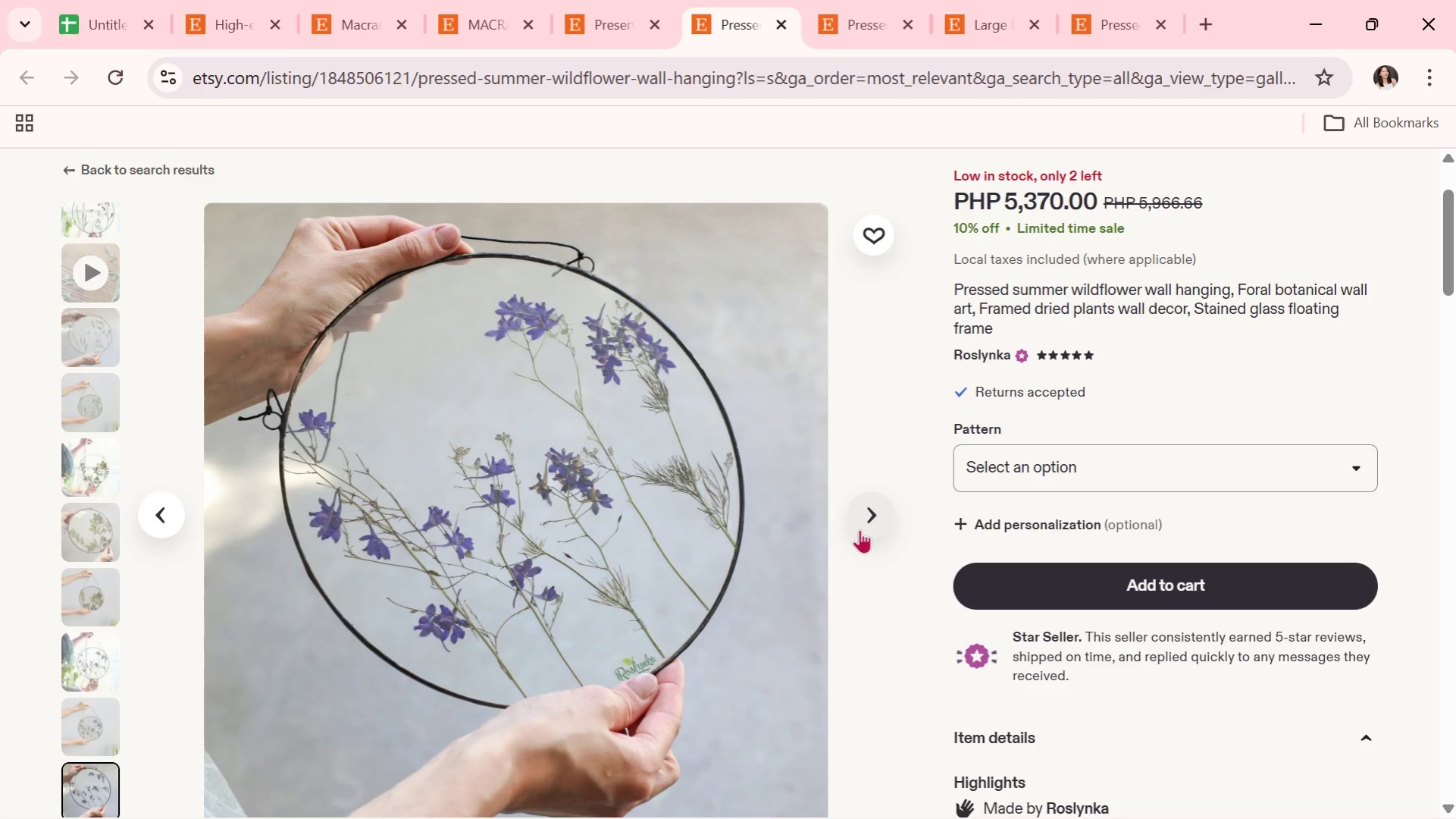 
left_click([860, 529])
 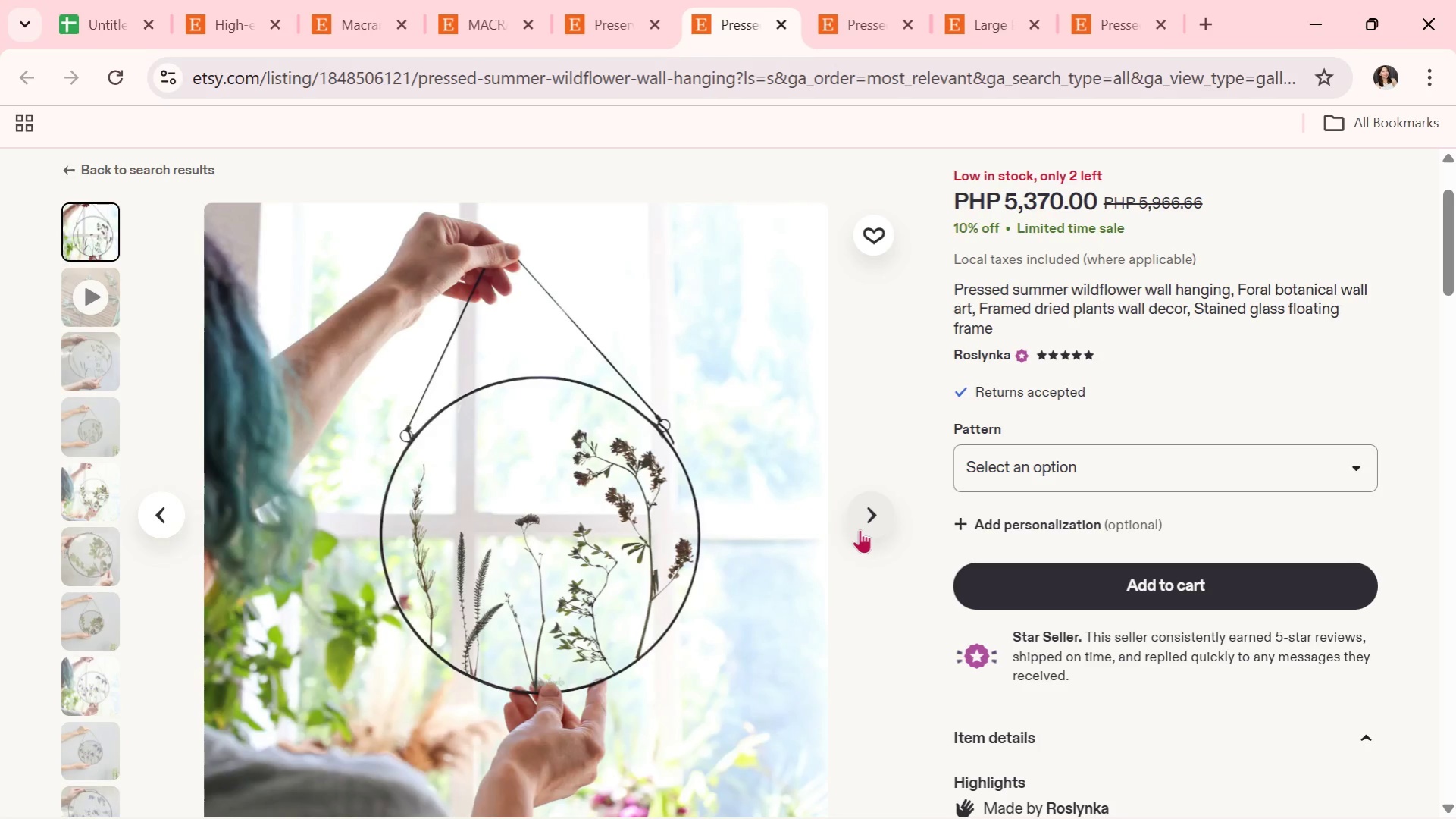 
left_click([860, 529])
 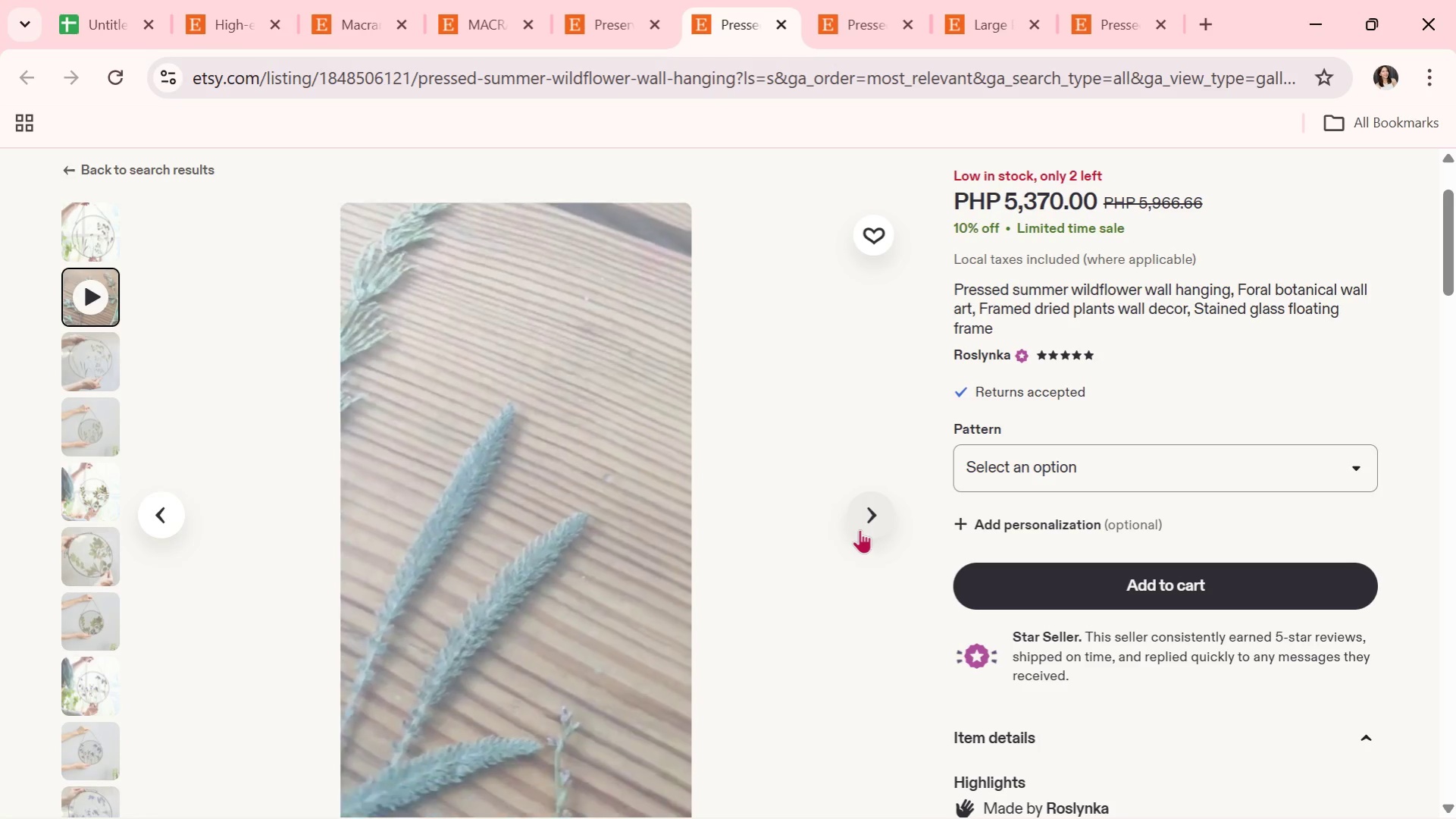 
left_click([860, 529])
 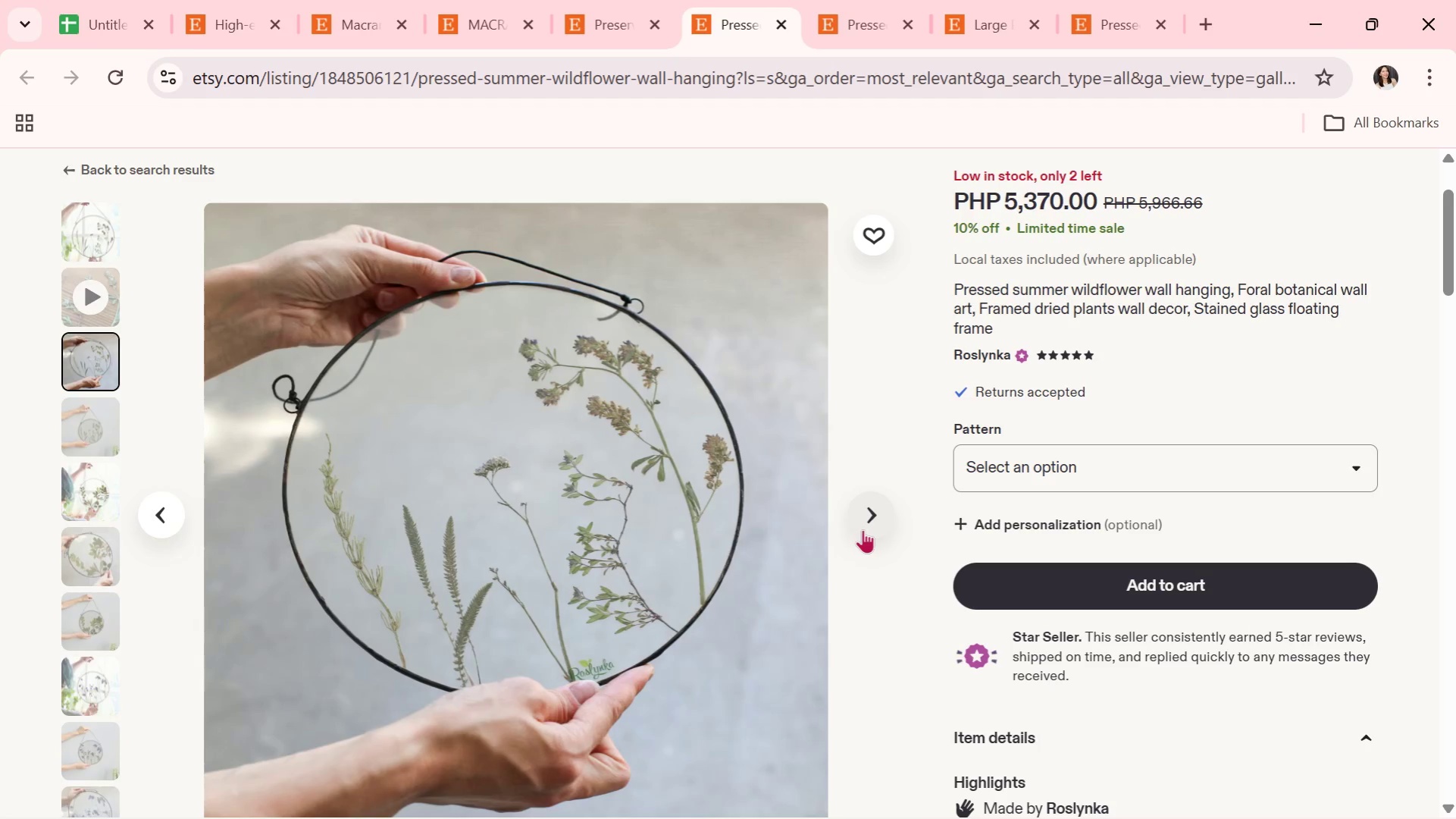 
left_click([863, 529])
 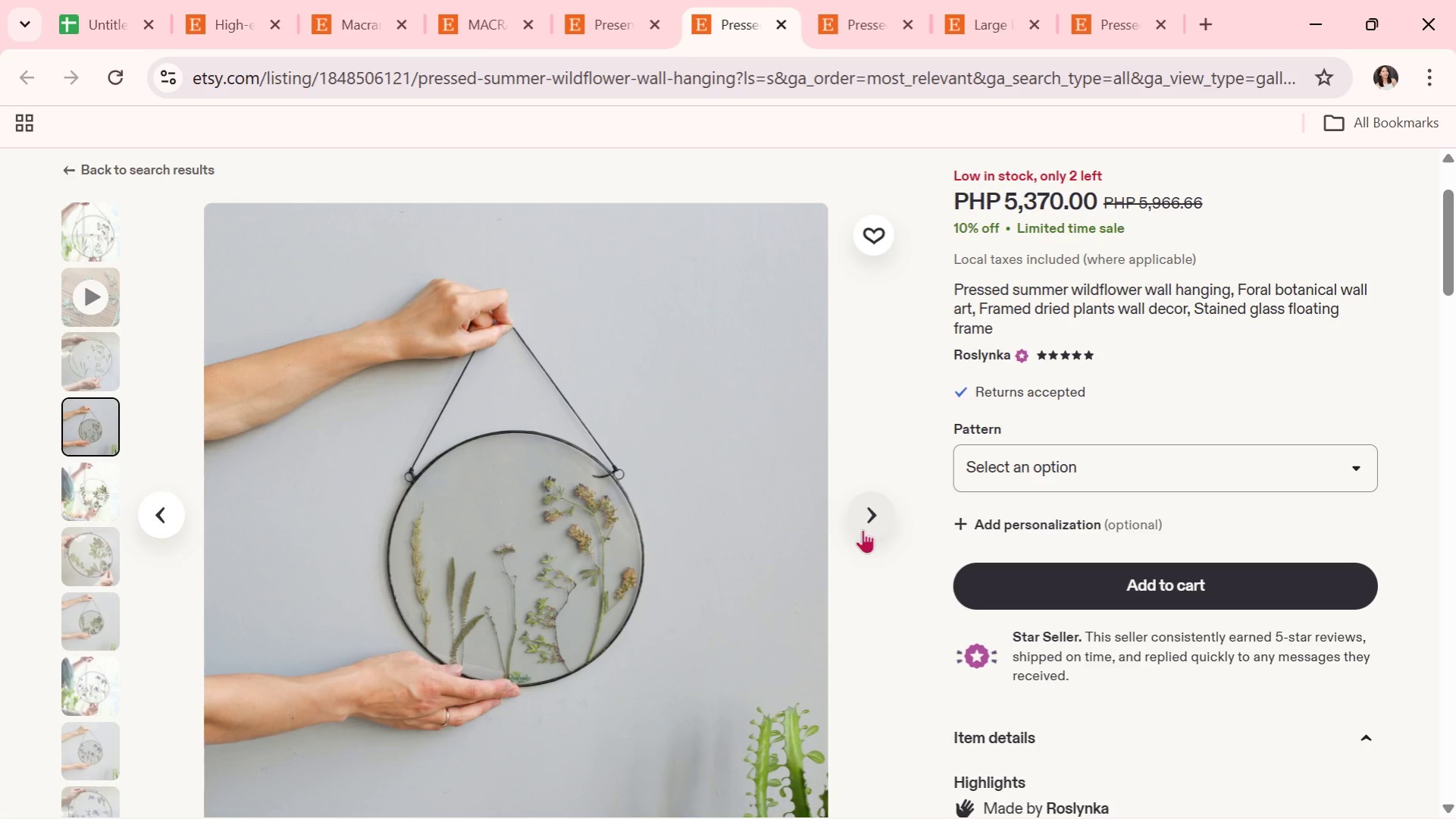 
left_click([863, 529])
 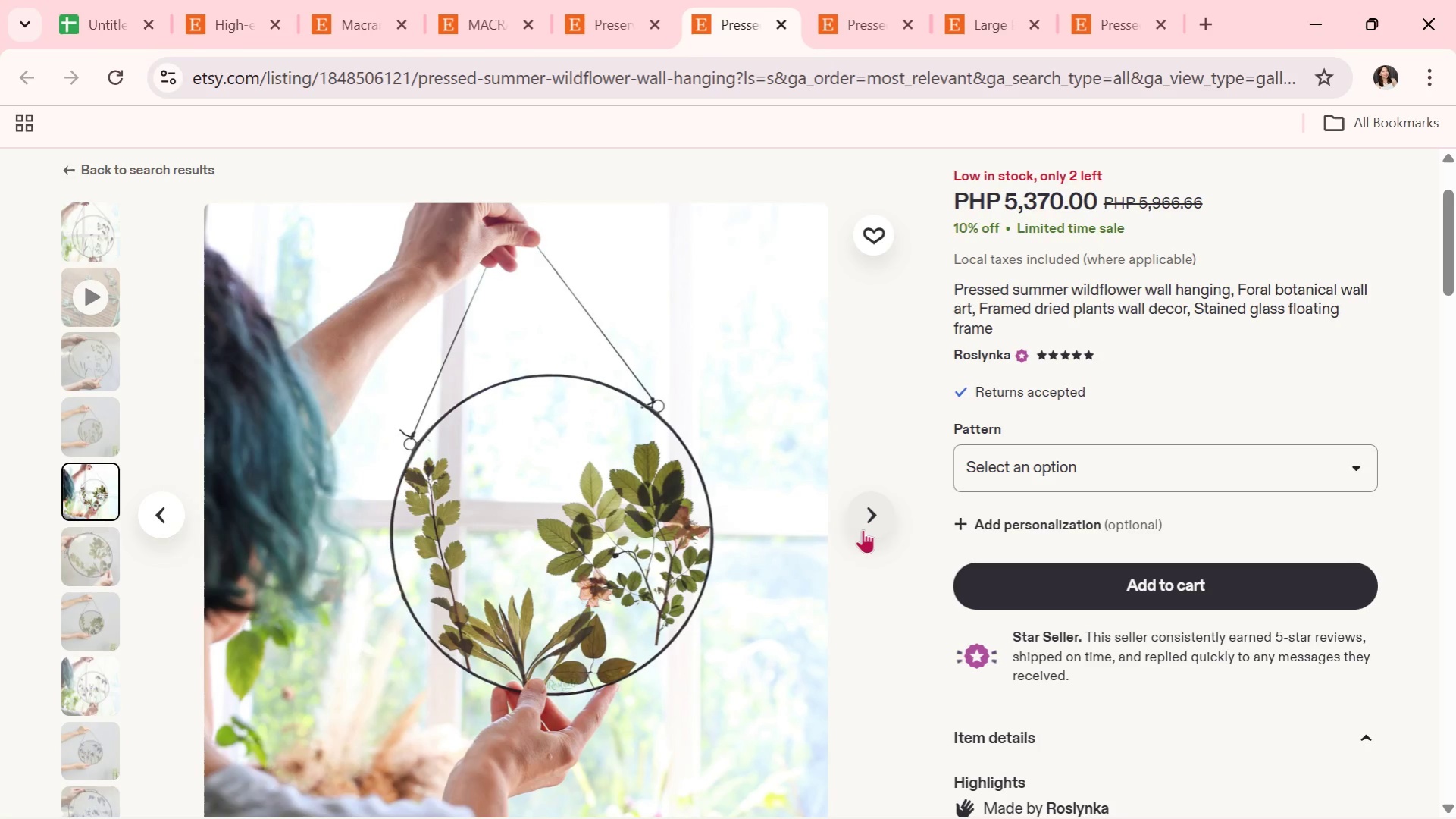 
left_click([863, 529])
 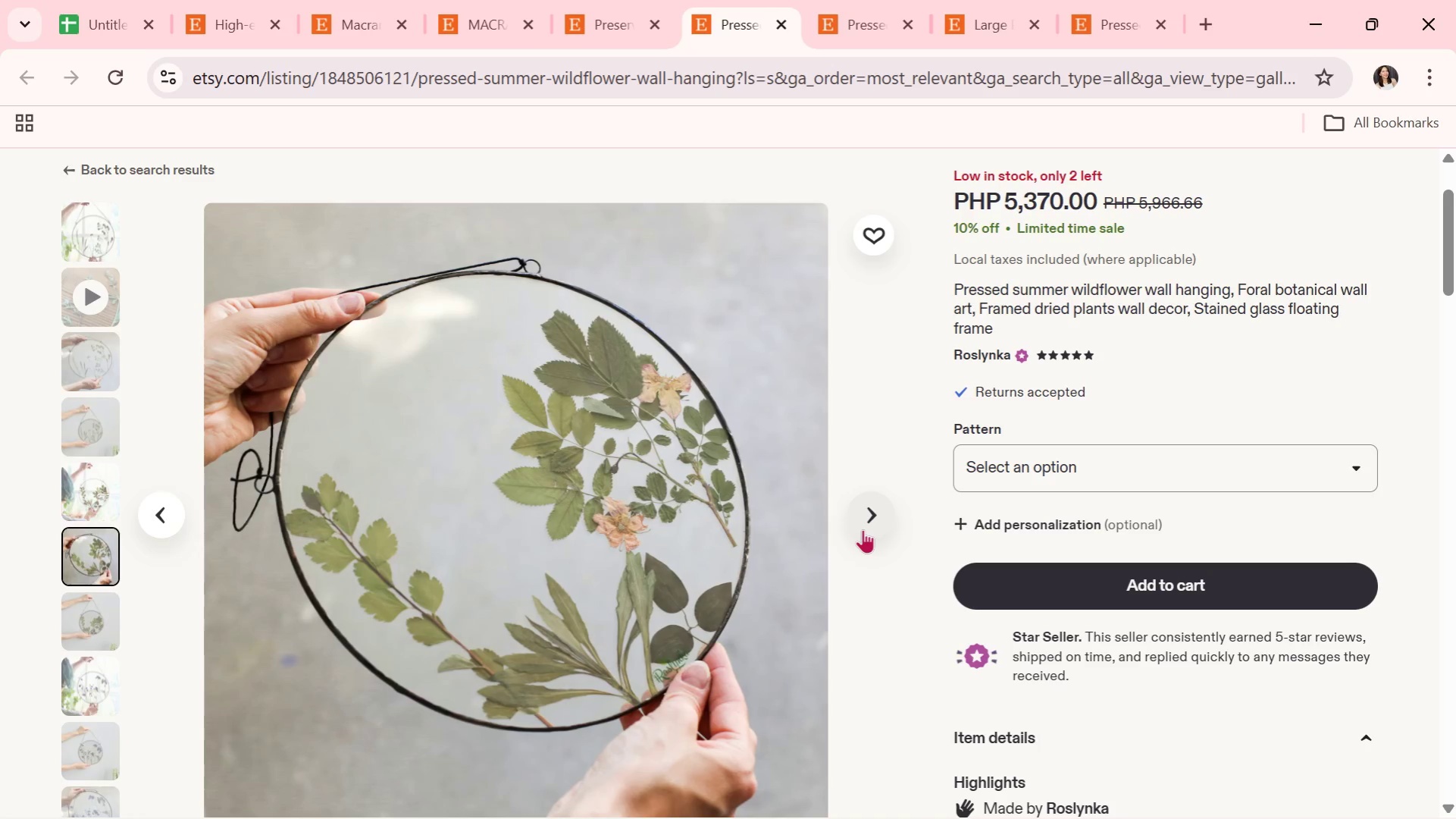 
wait(7.44)
 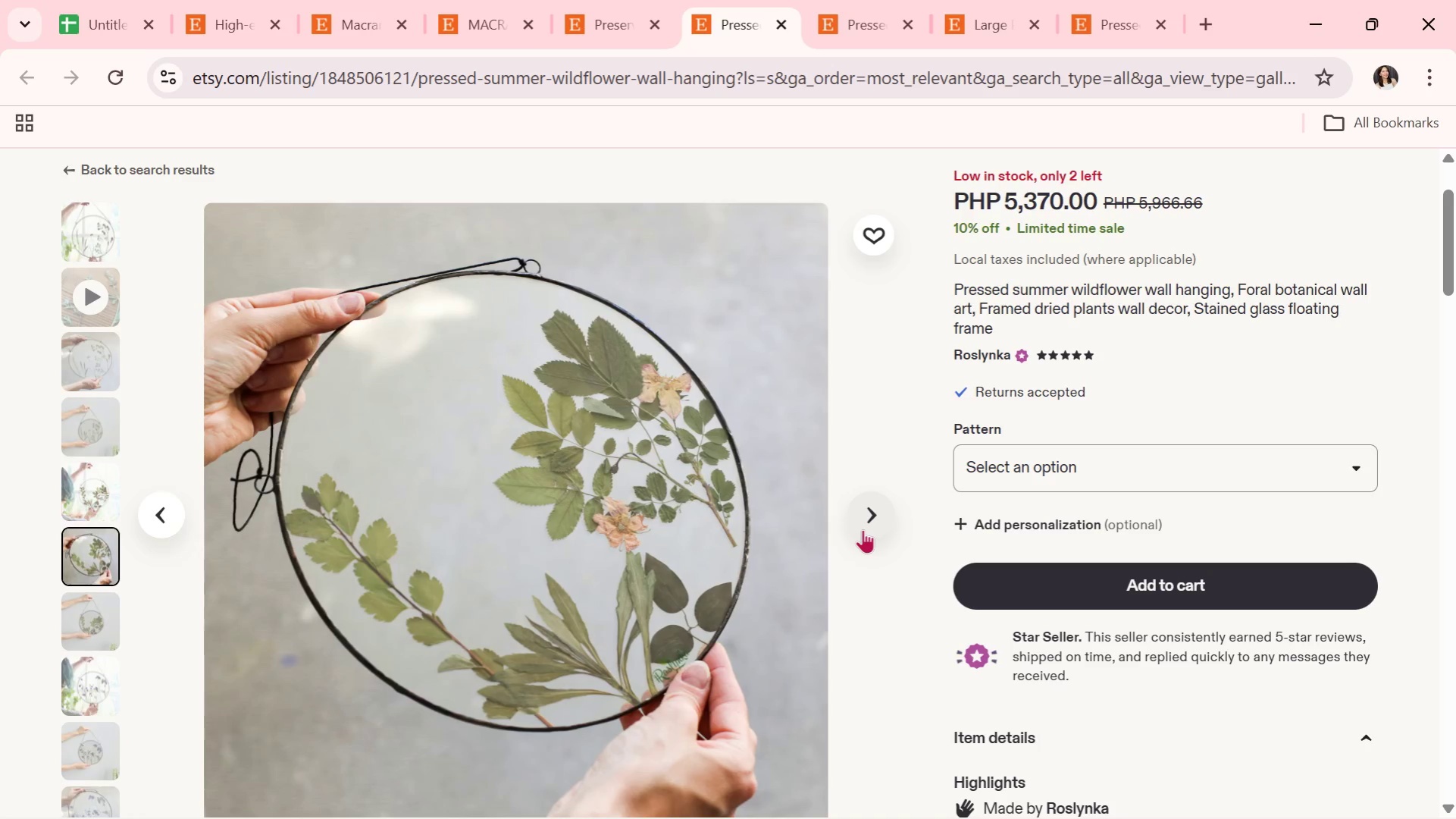 
left_click([863, 529])
 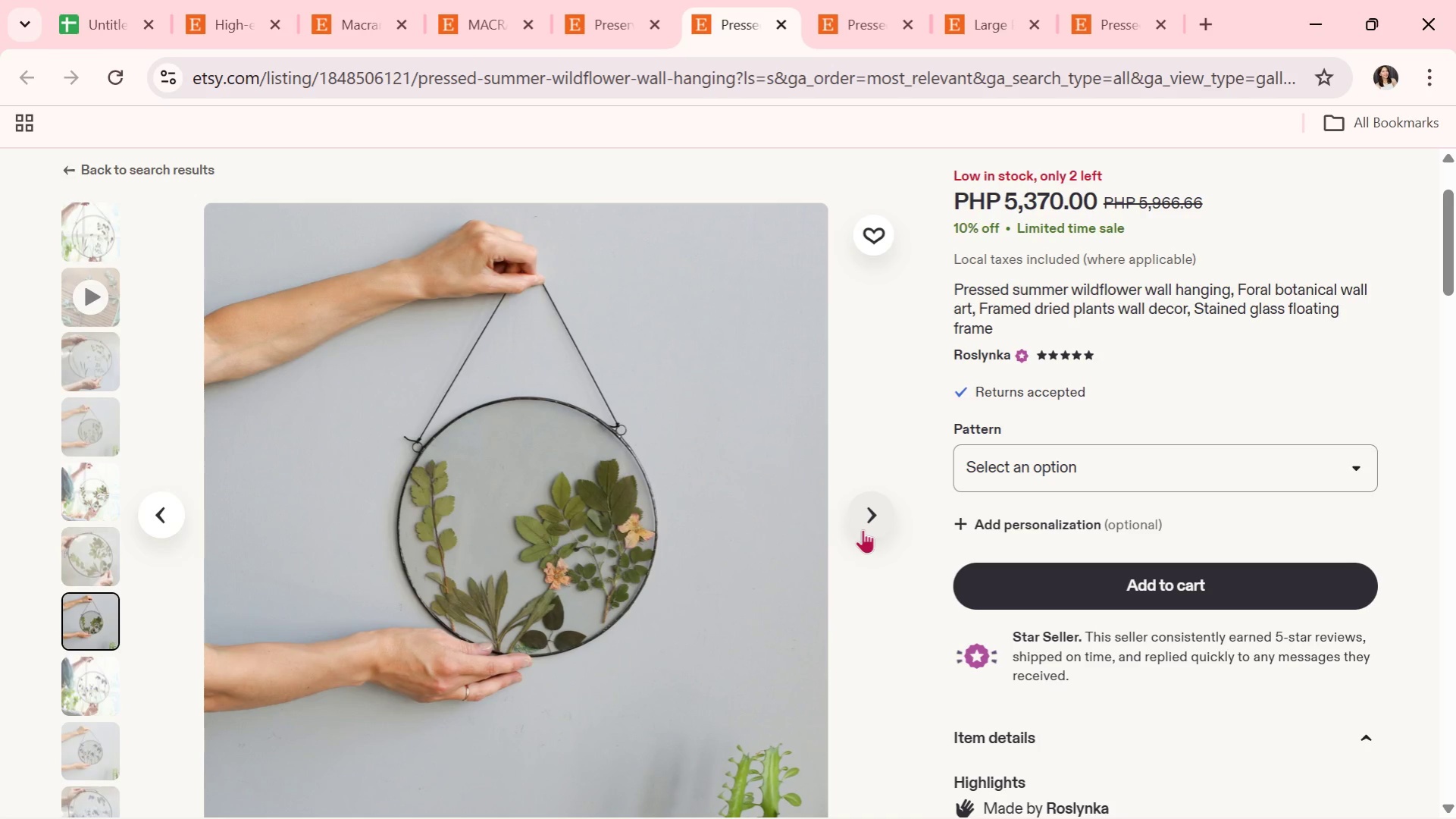 
left_click([863, 529])
 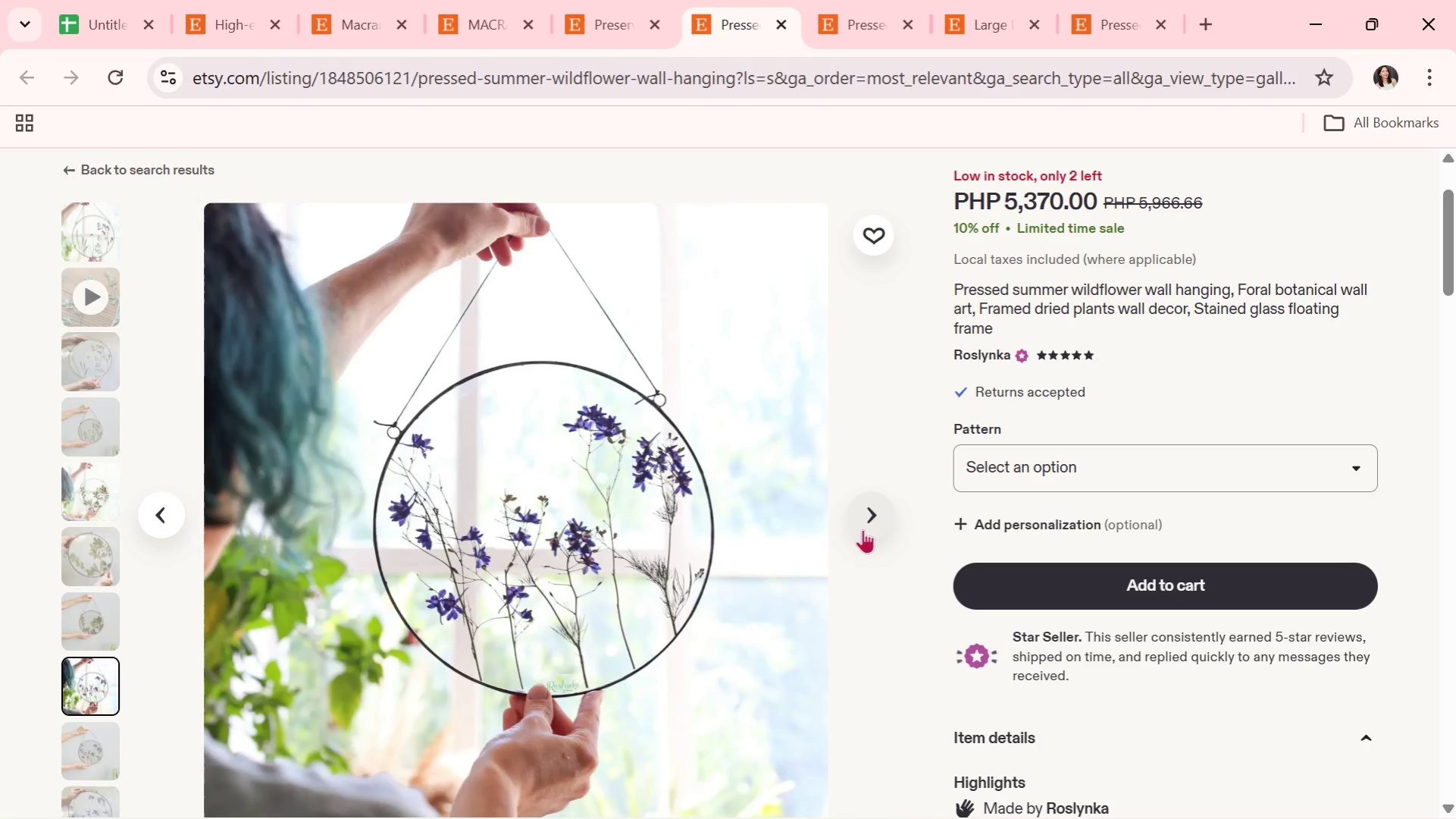 
key(Alt+AltLeft)
 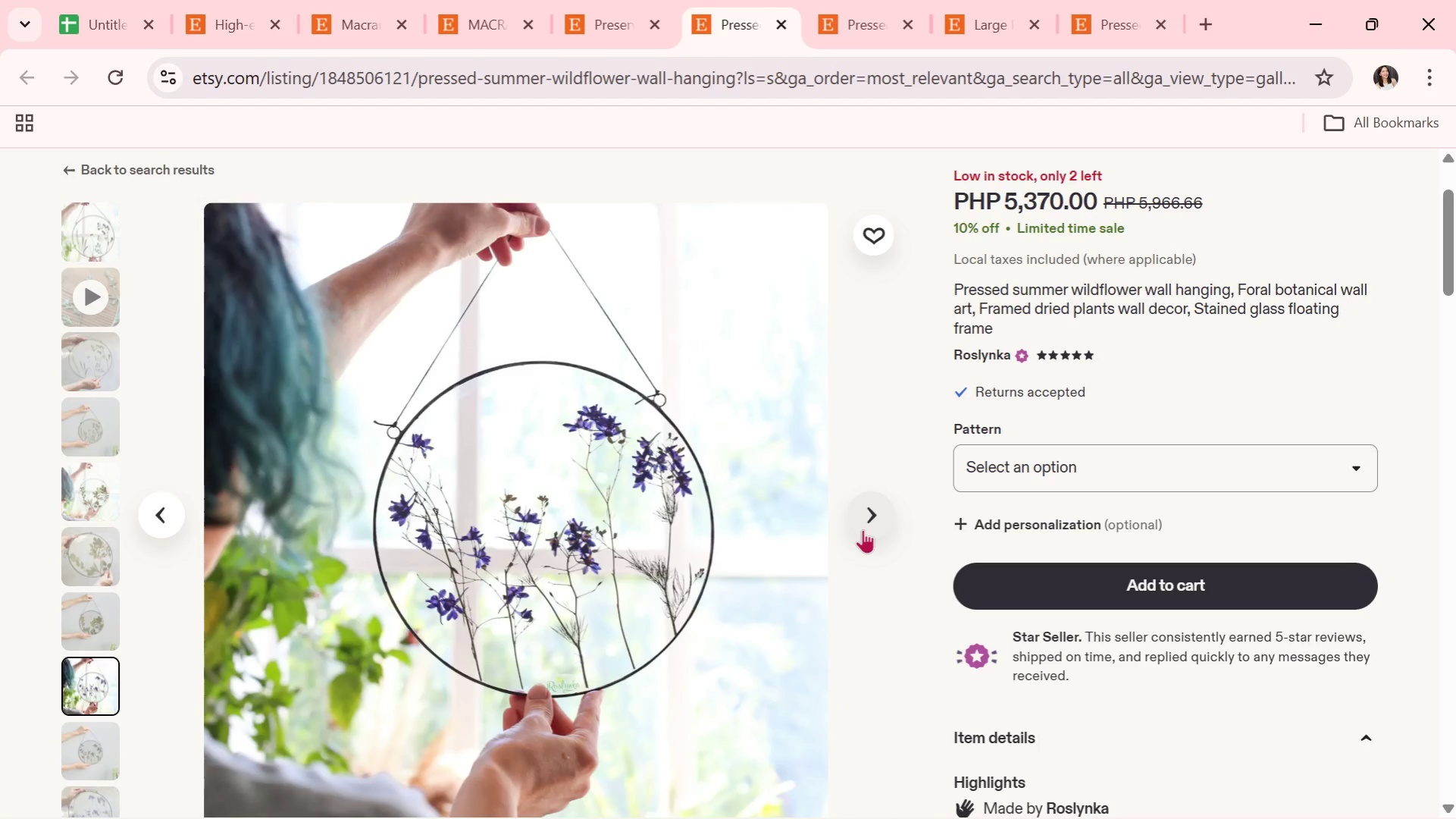 
key(Alt+Tab)